 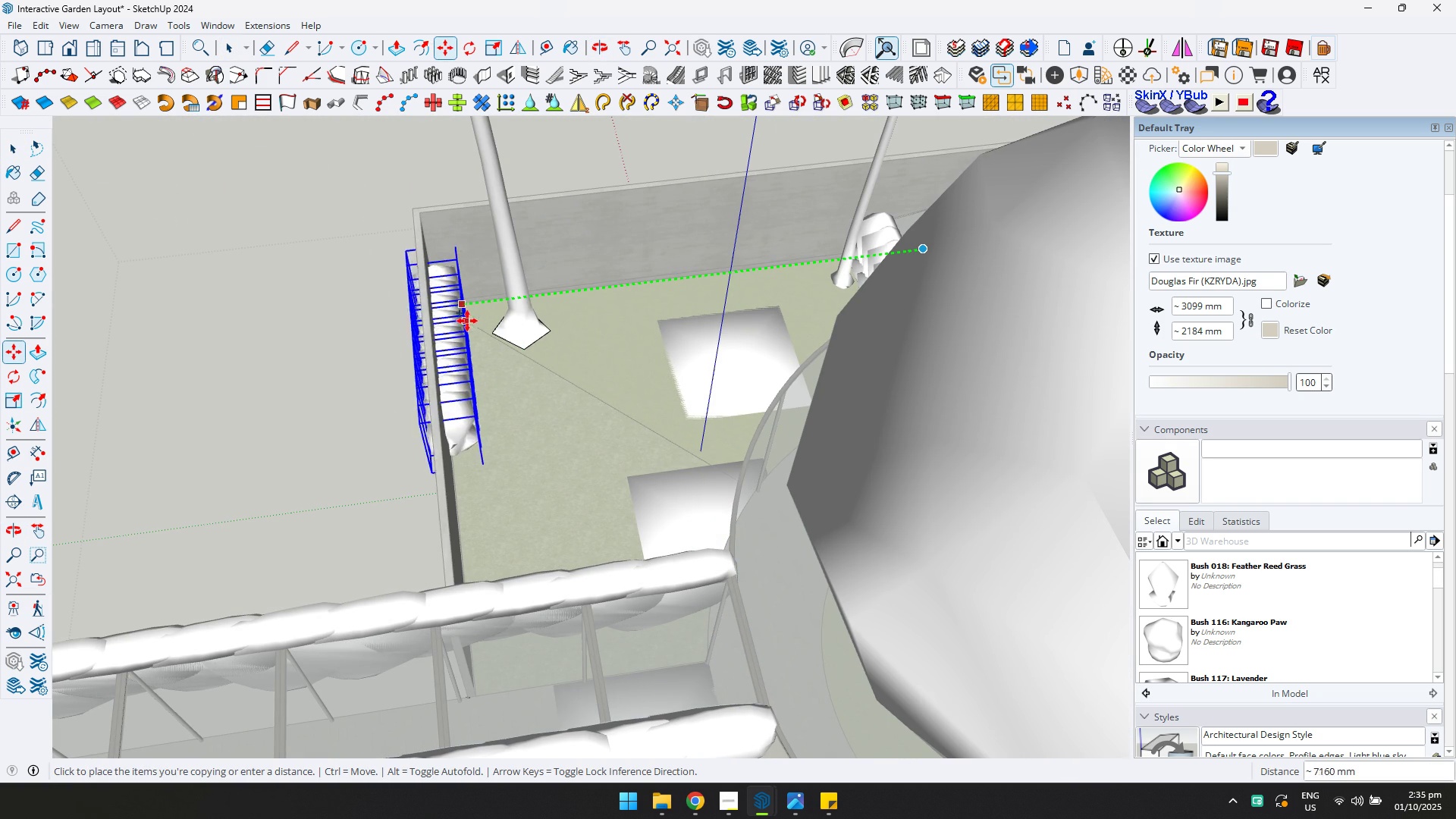 
left_click([486, 339])
 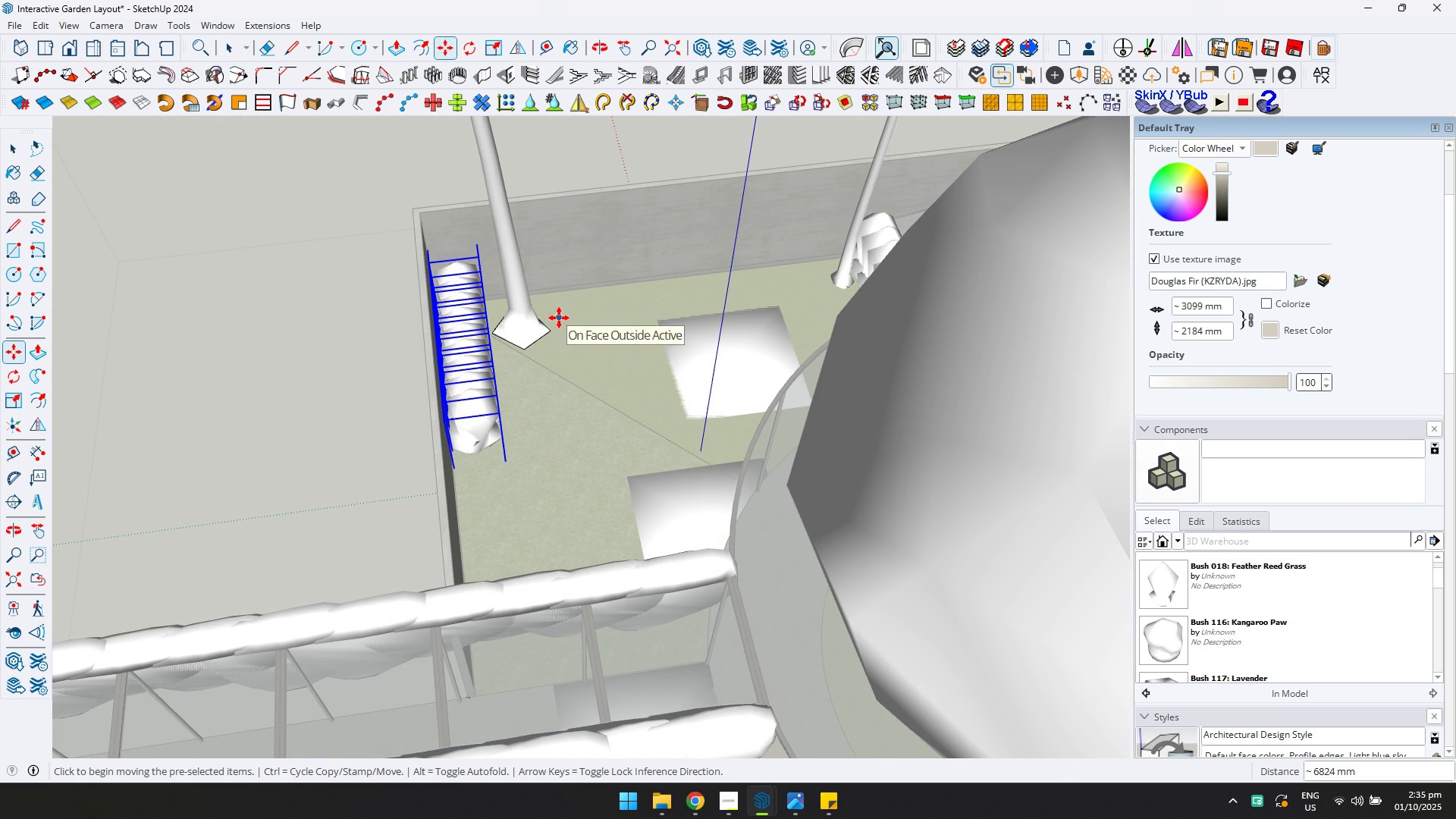 
key(Slash)
 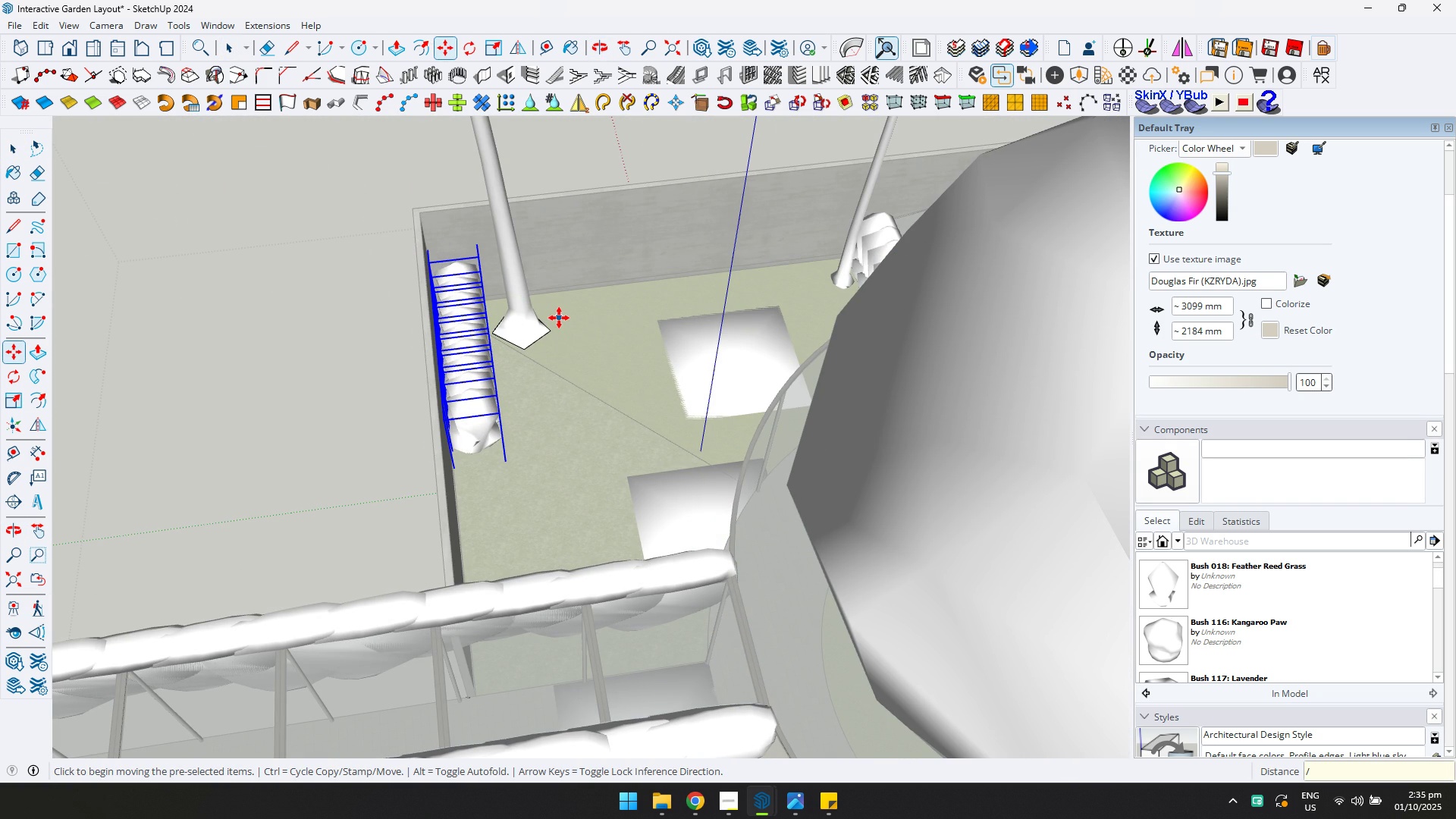 
key(ArrowUp)
 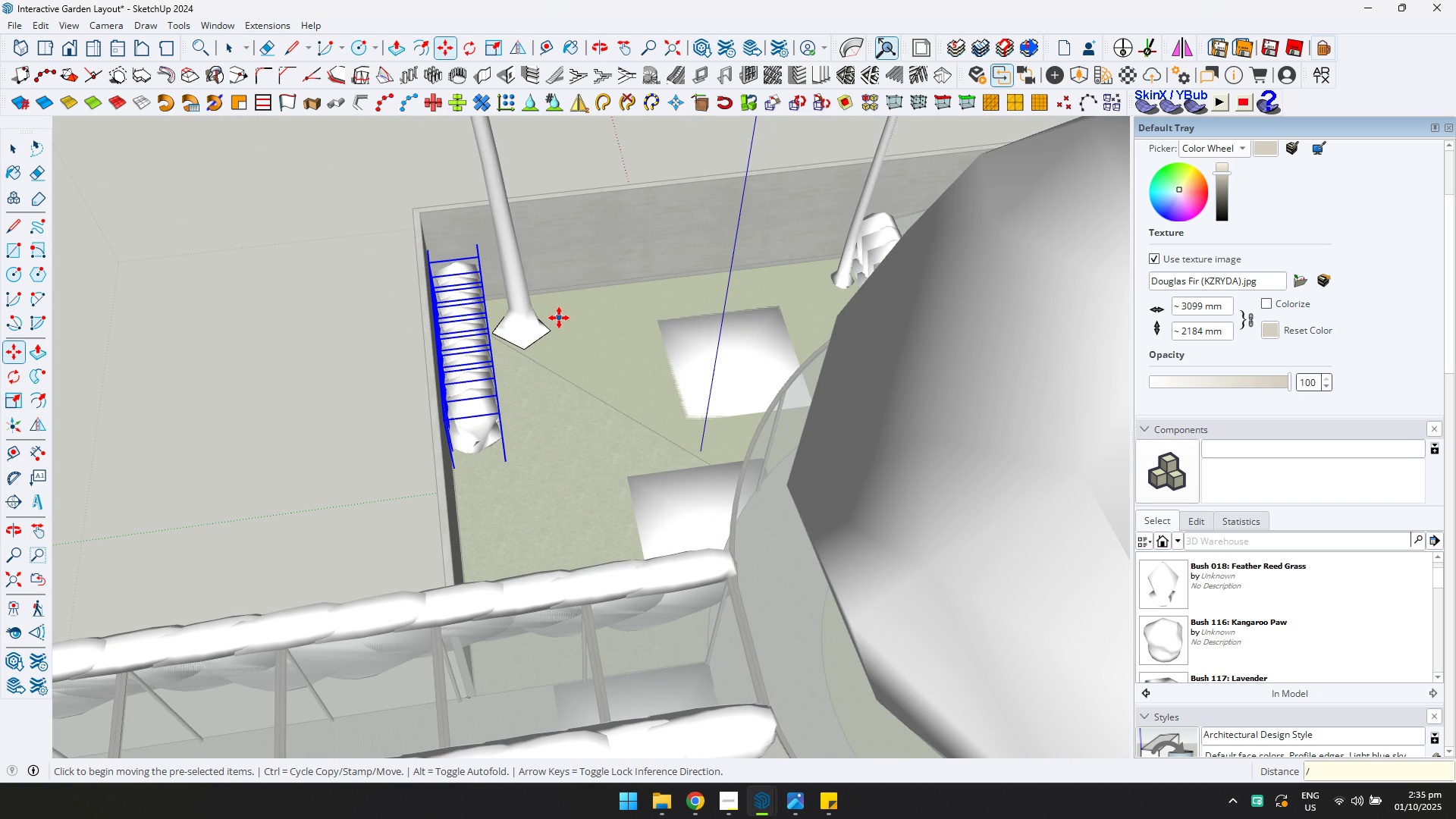 
type(10)
 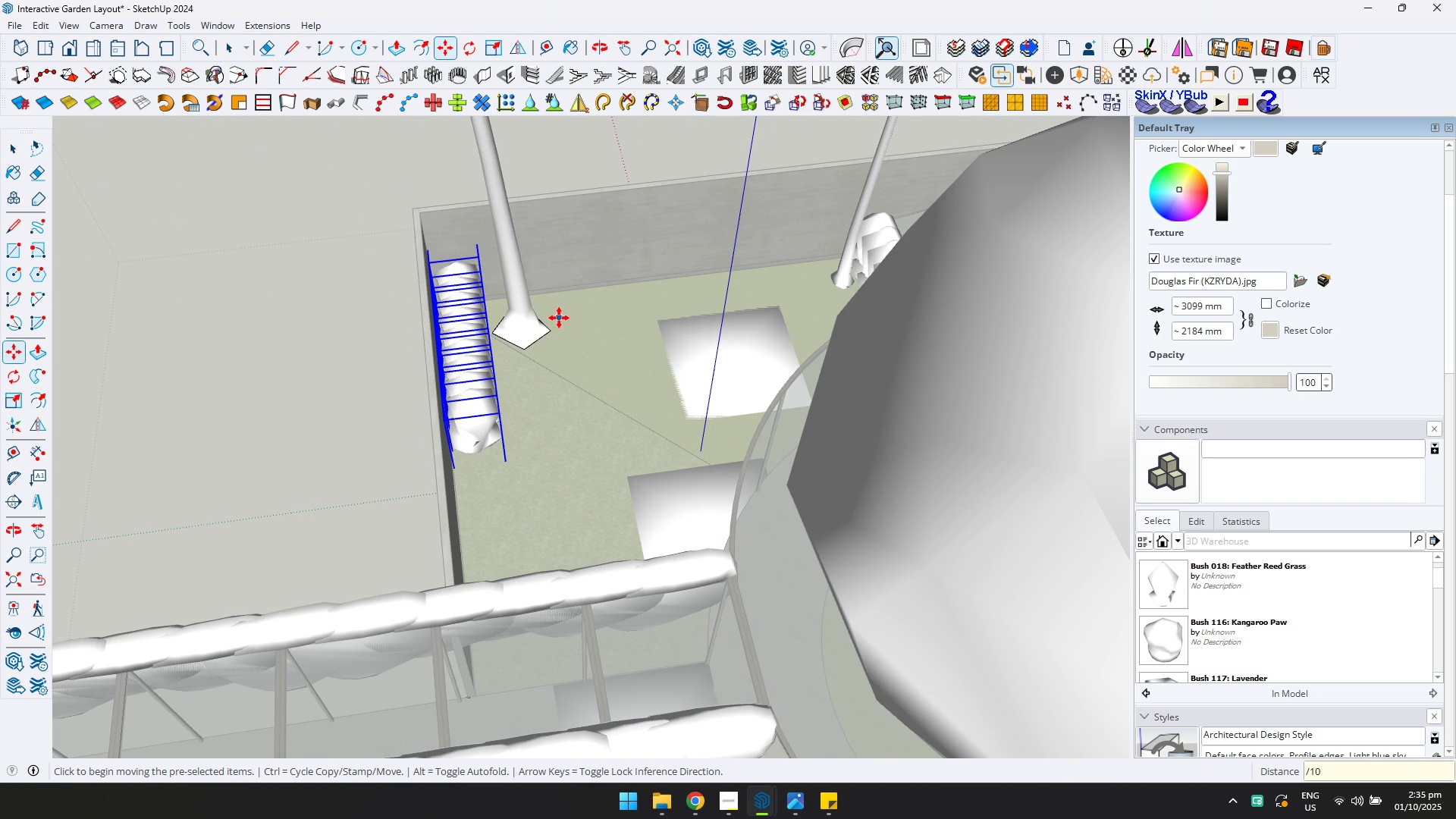 
key(Enter)
 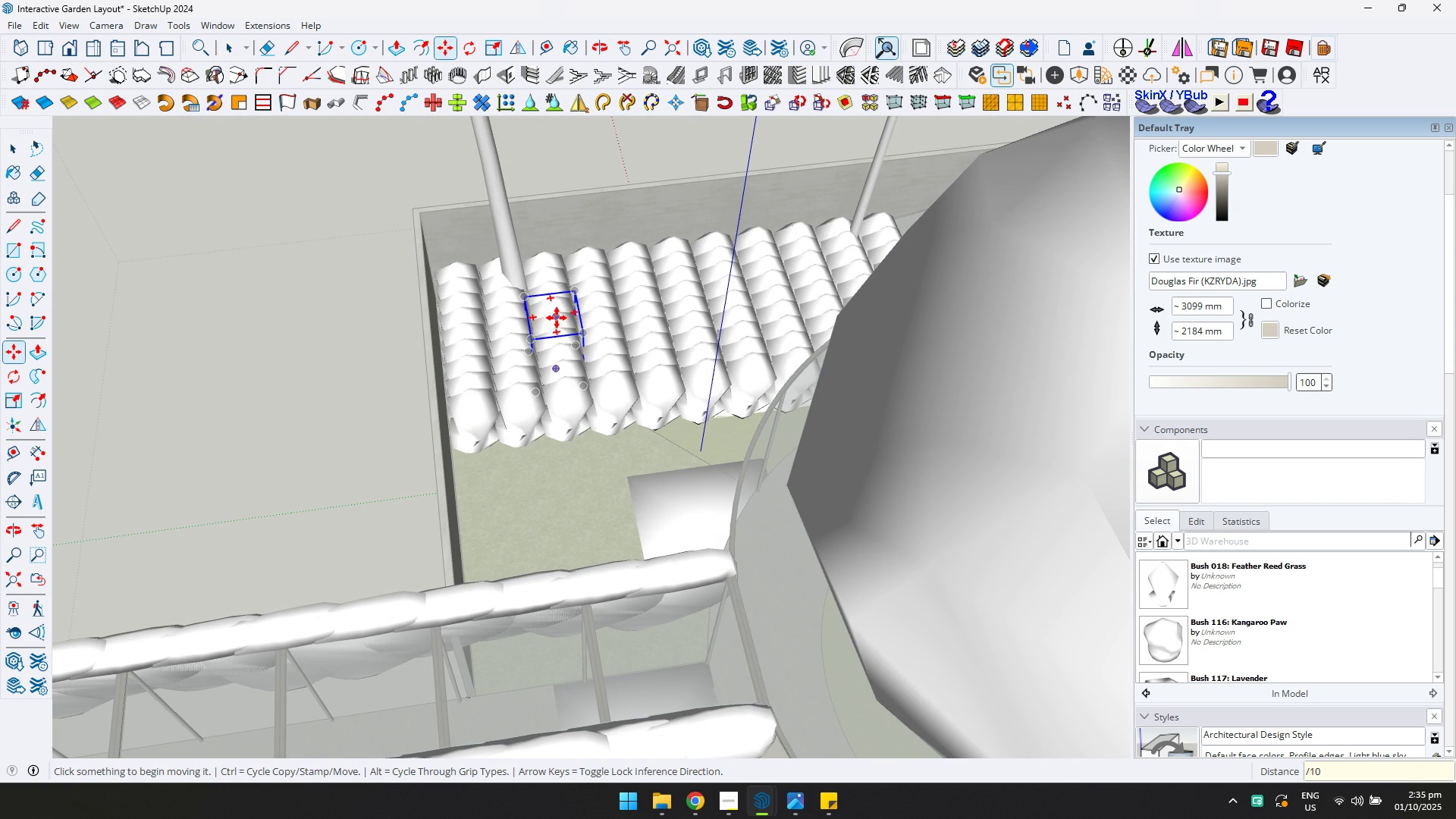 
type(/12)
 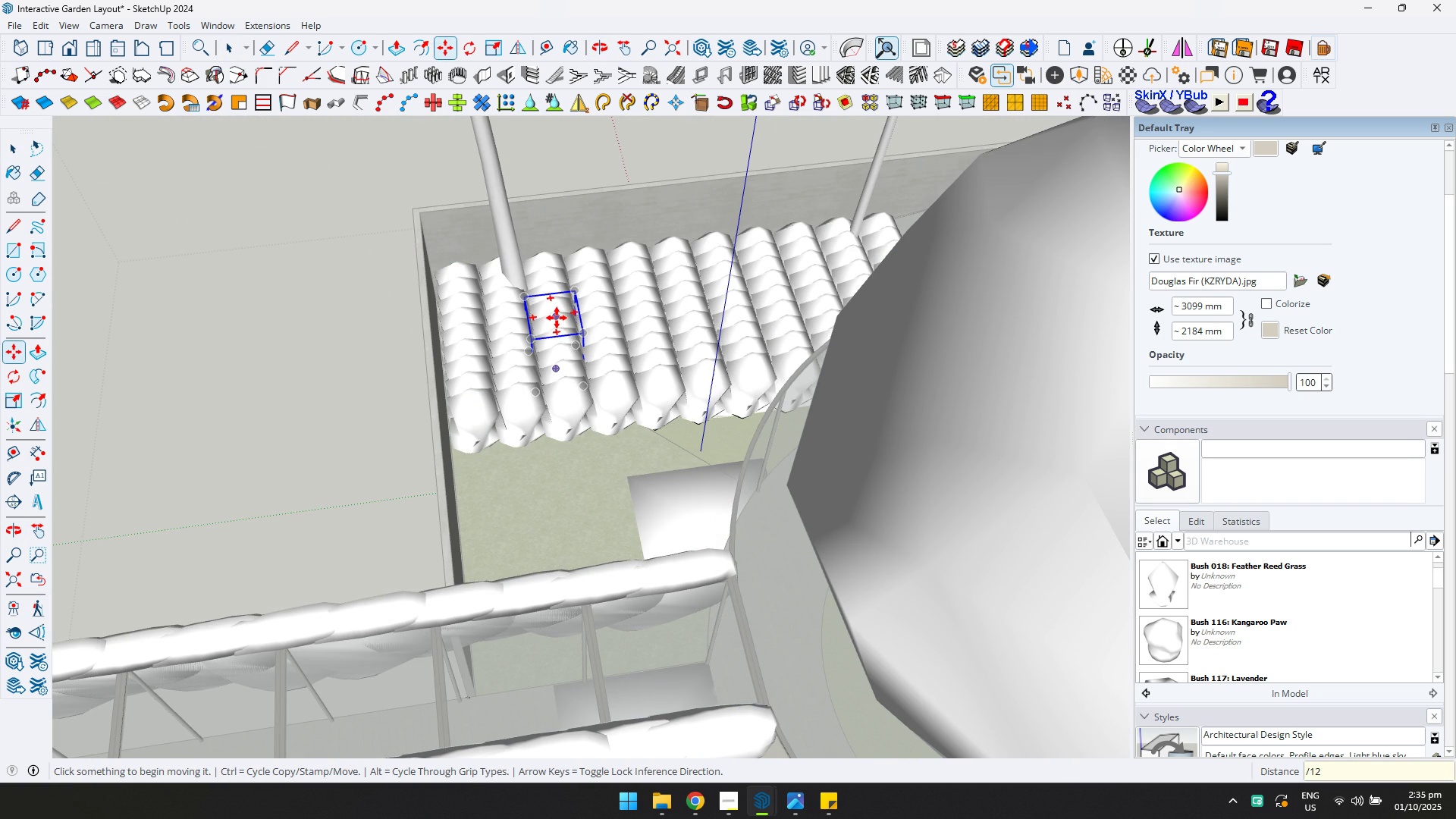 
key(Enter)
 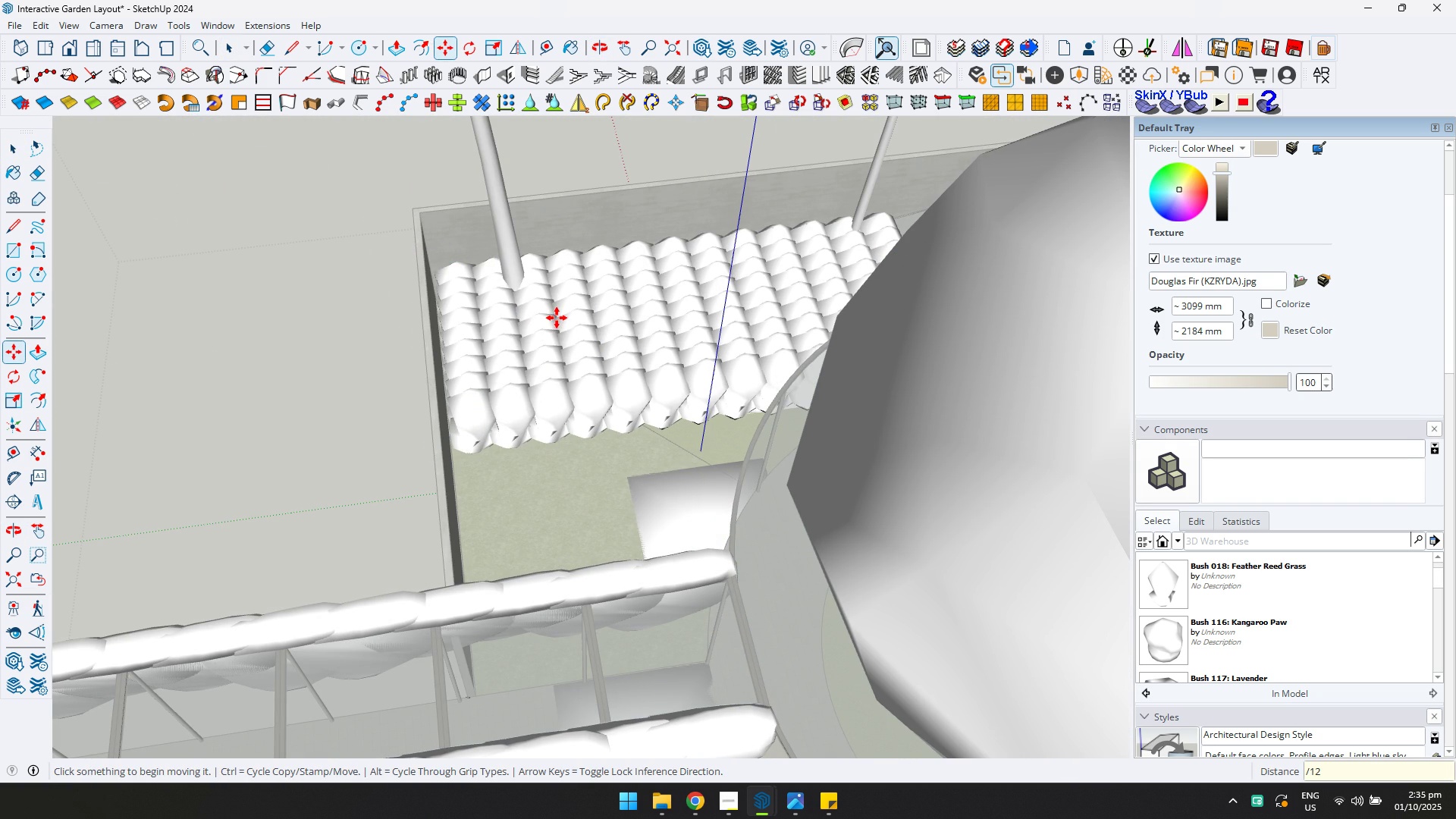 
scroll: coordinate [601, 309], scroll_direction: down, amount: 1.0
 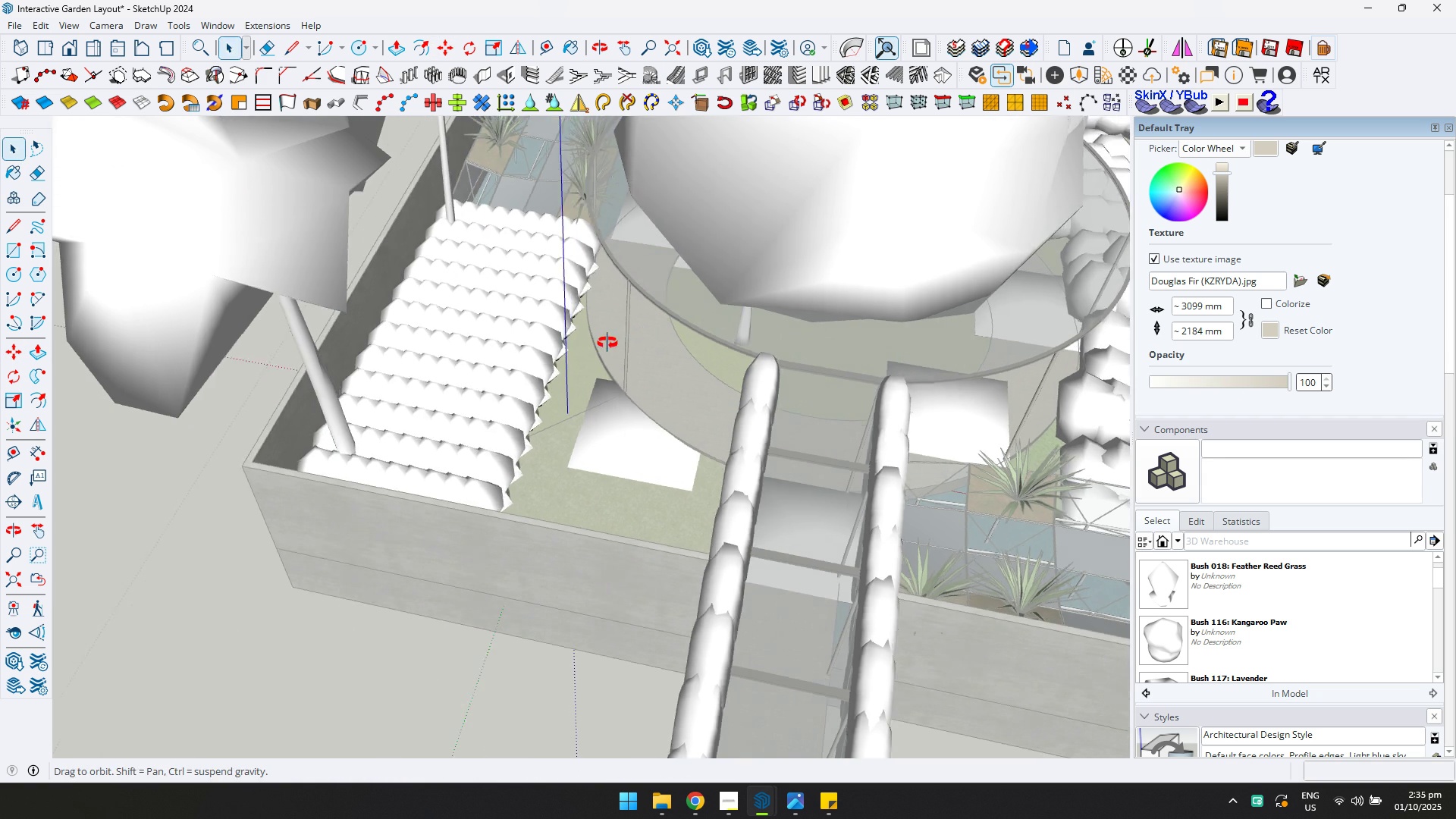 
scroll: coordinate [494, 408], scroll_direction: up, amount: 2.0
 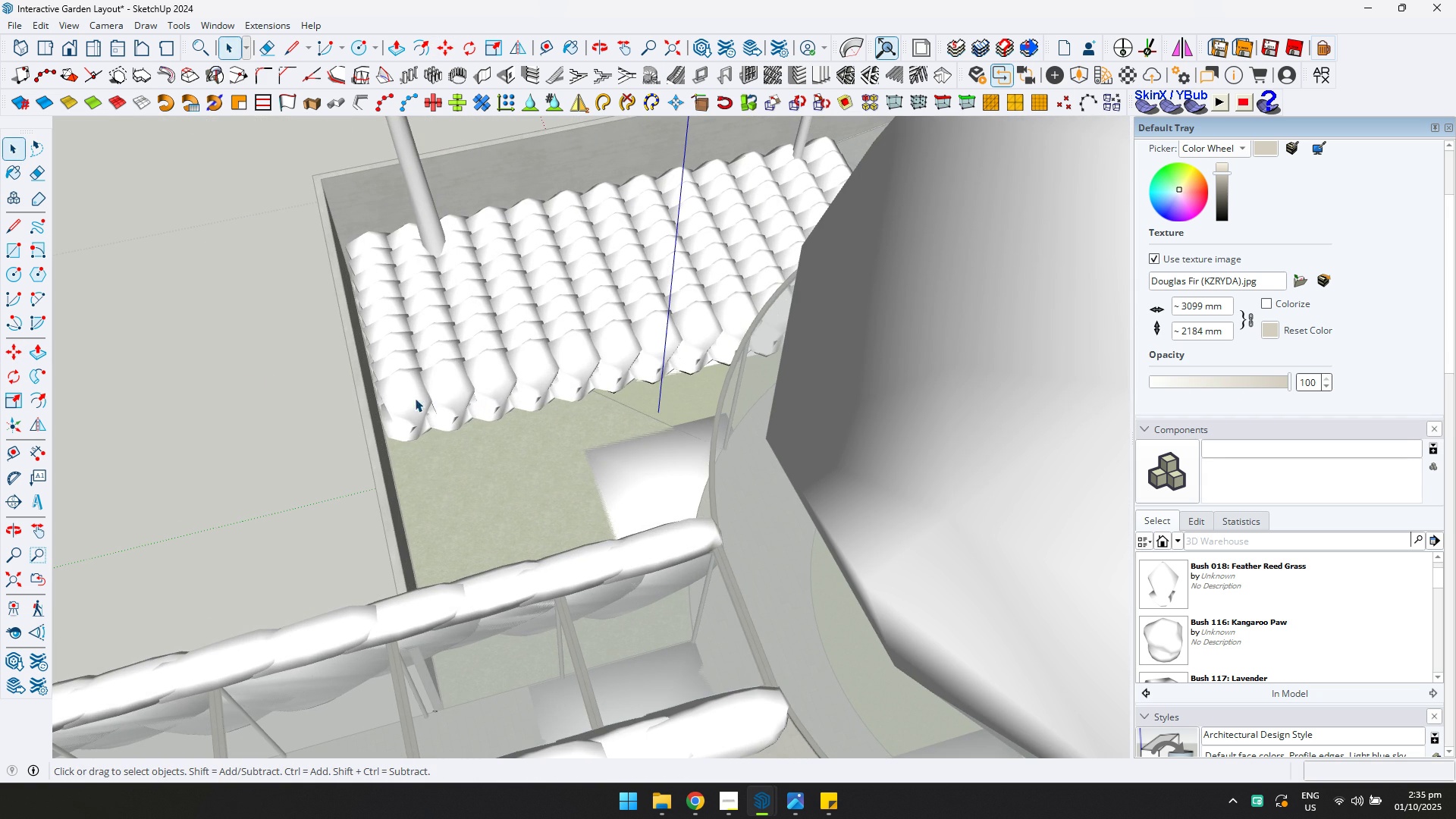 
left_click([415, 398])